 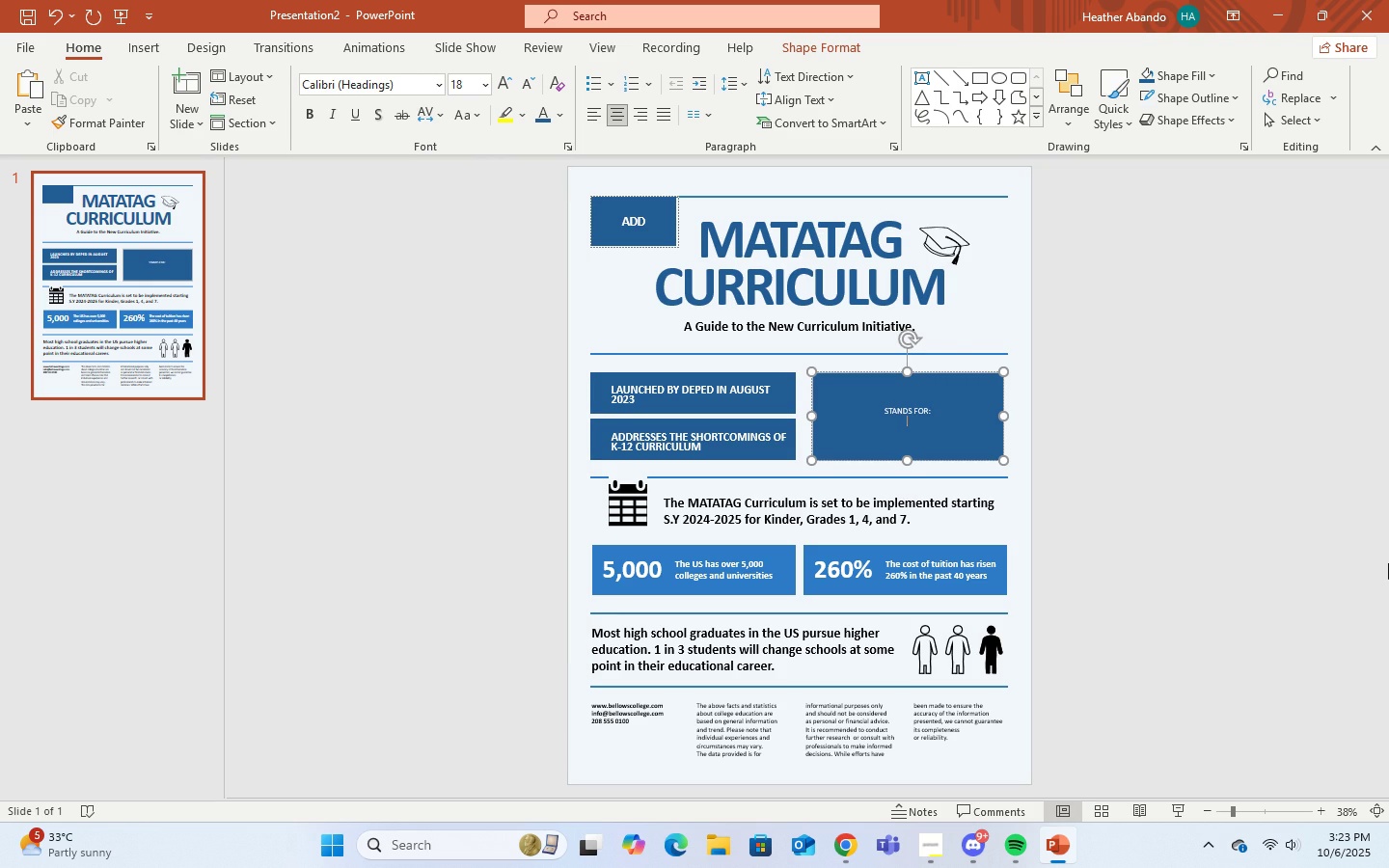 
key(M)
 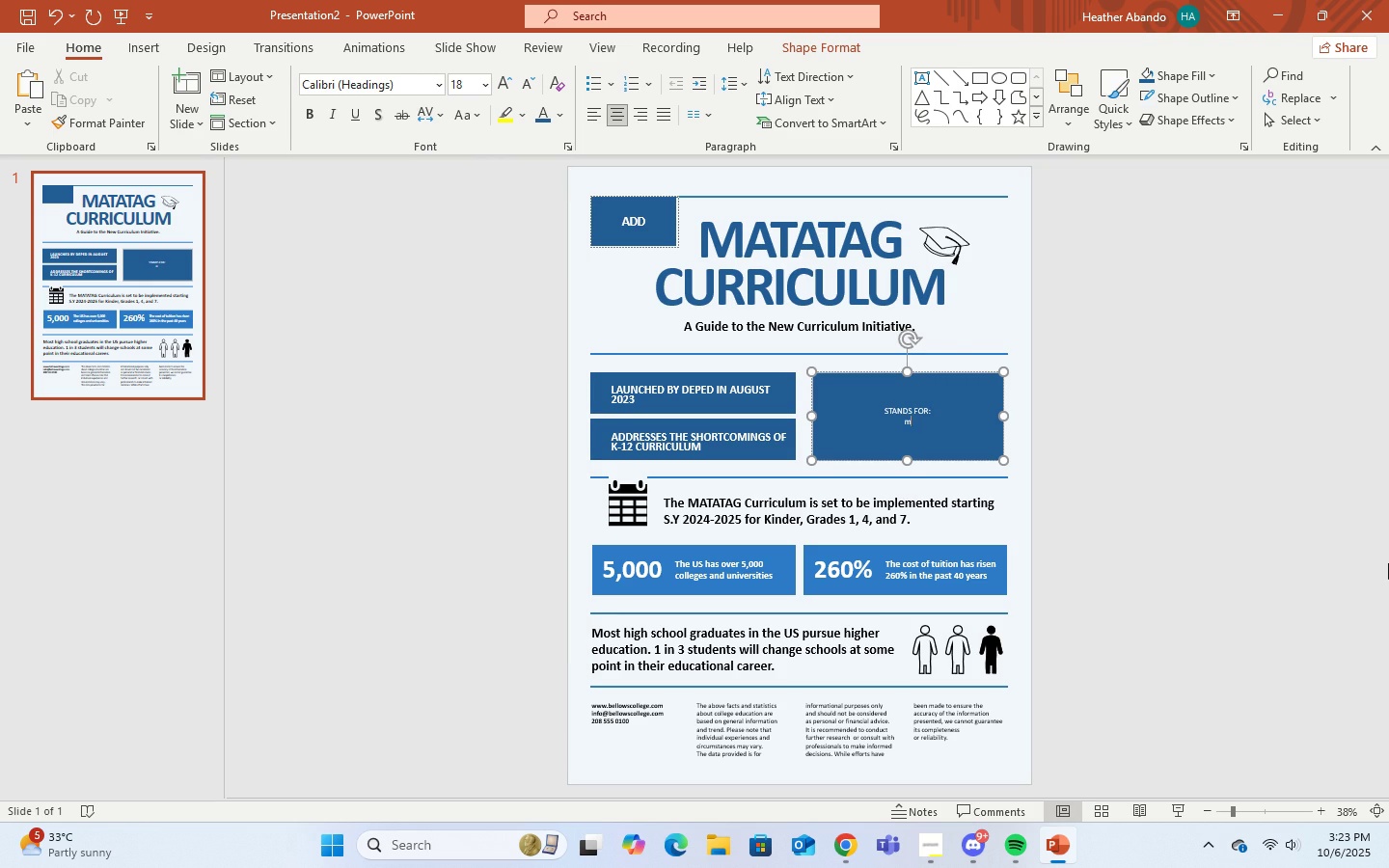 
key(Backspace)
 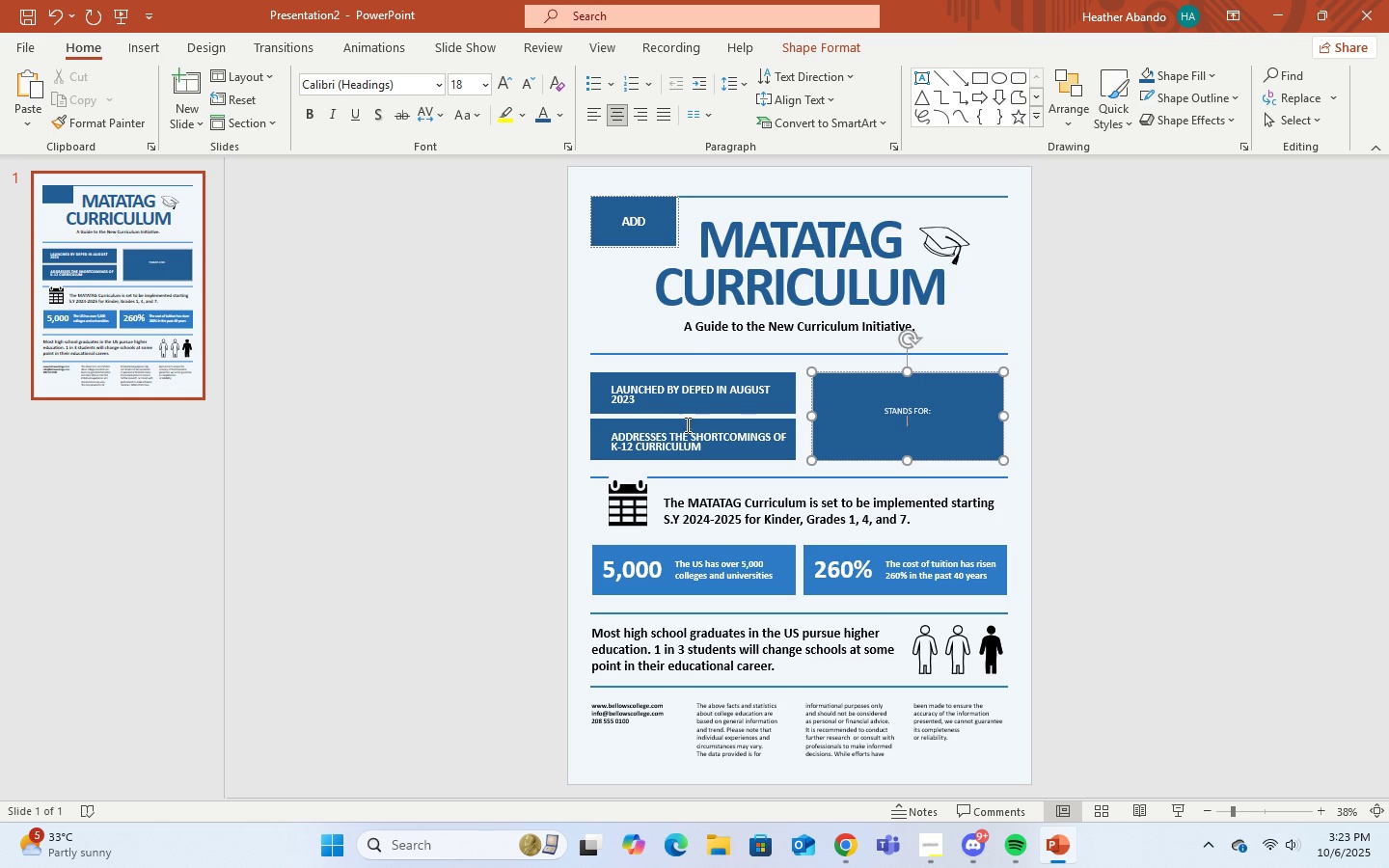 
left_click([671, 403])
 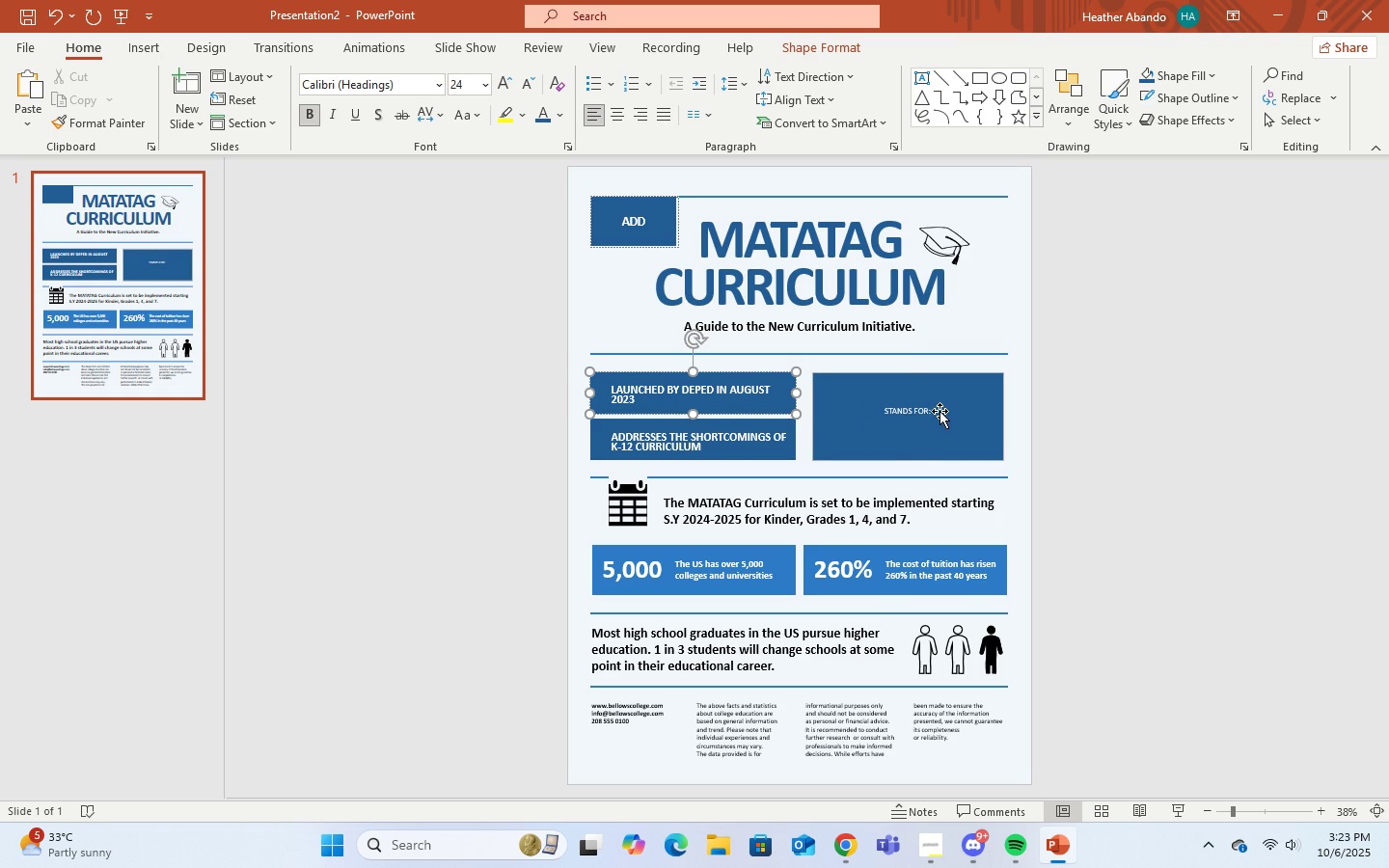 
left_click([934, 411])